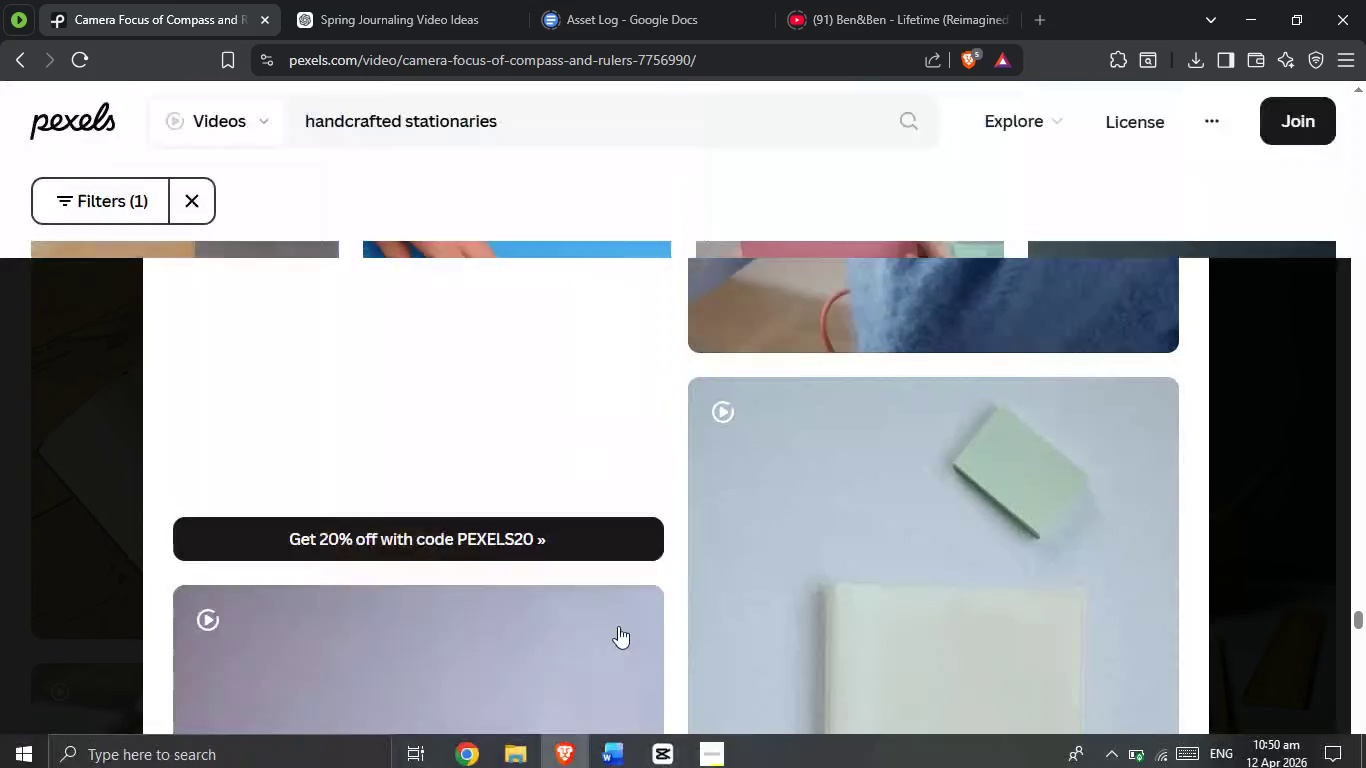 
left_click([662, 755])
 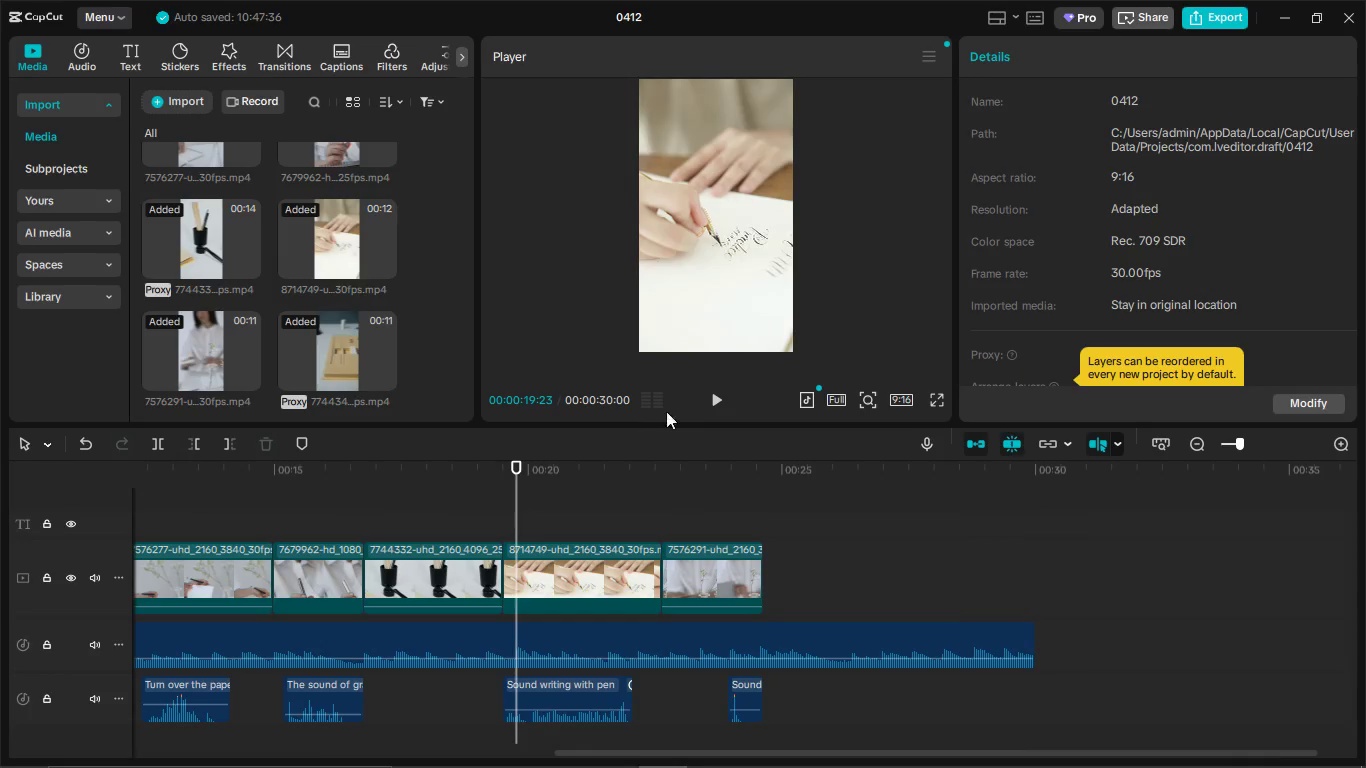 
scroll: coordinate [638, 737], scroll_direction: down, amount: 4.0
 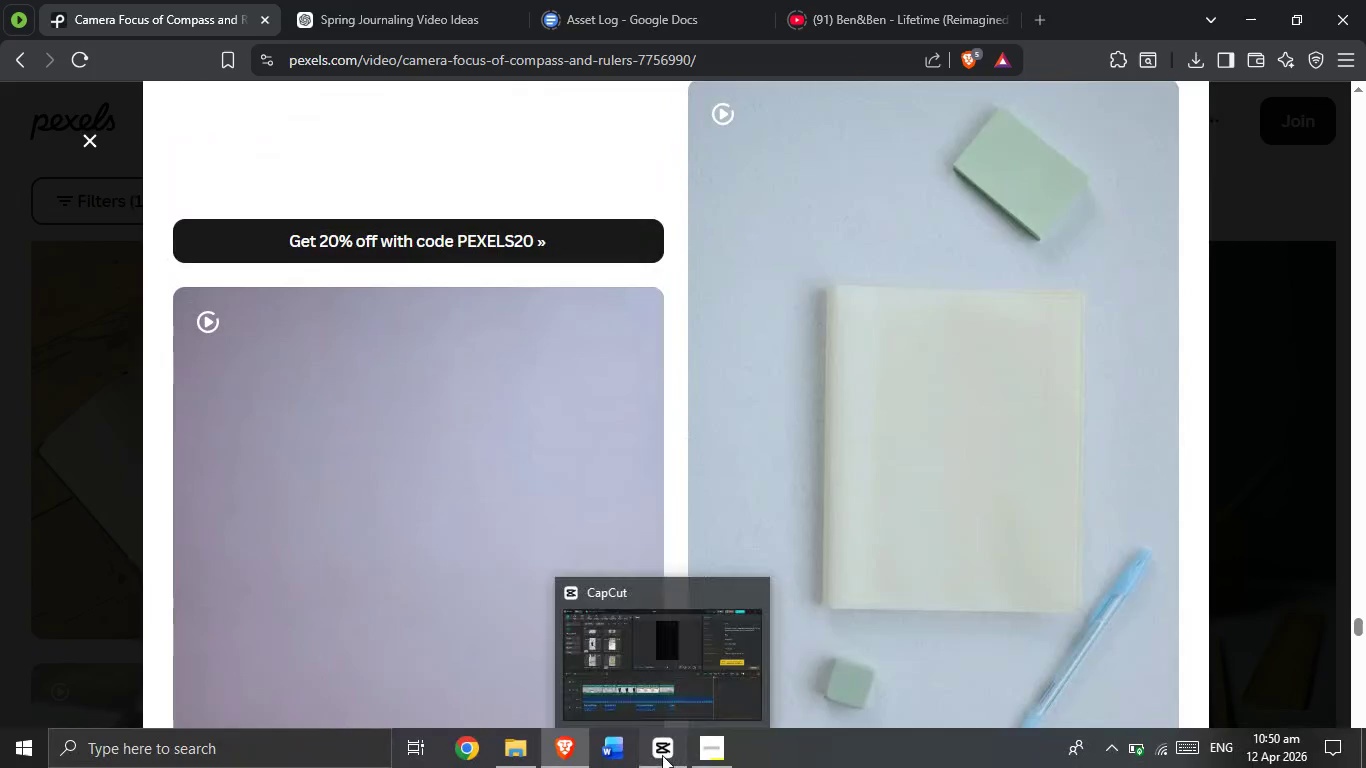 
left_click([718, 395])
 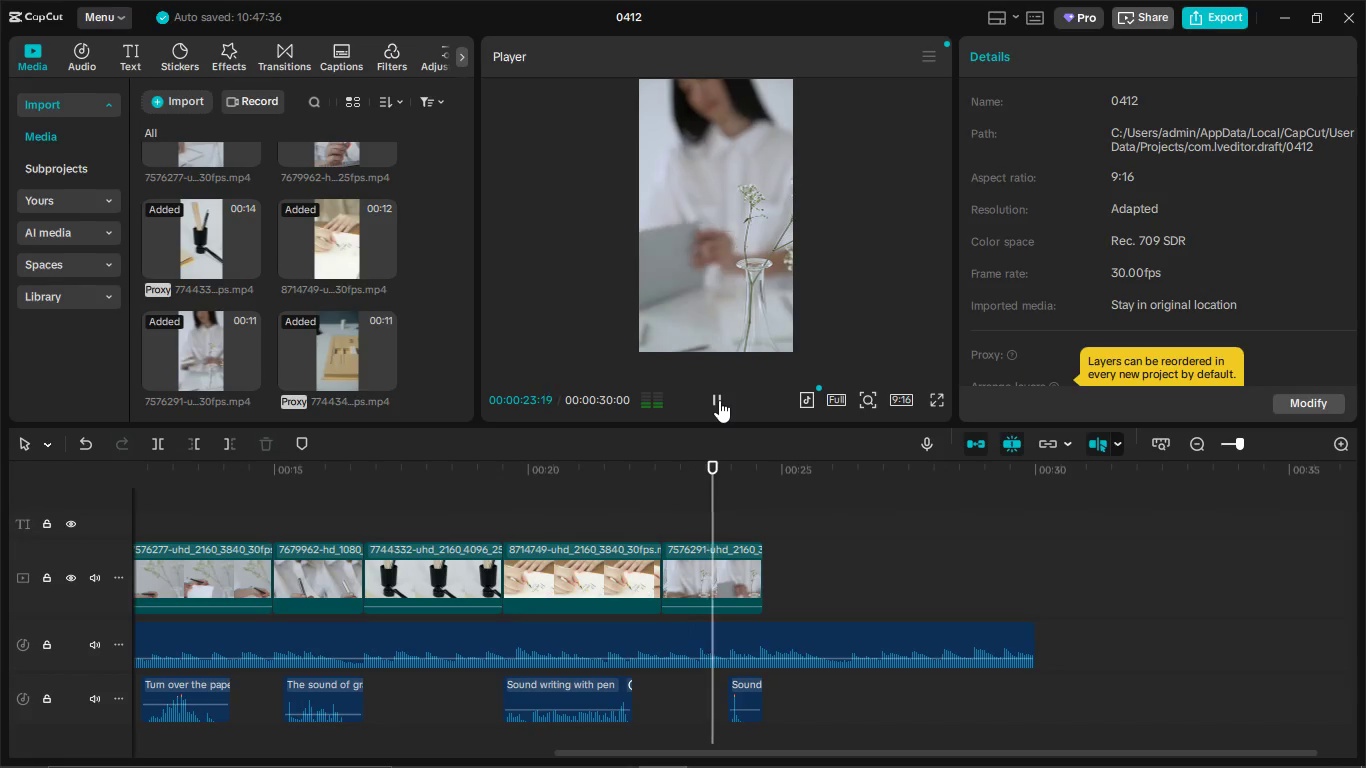 
wait(5.45)
 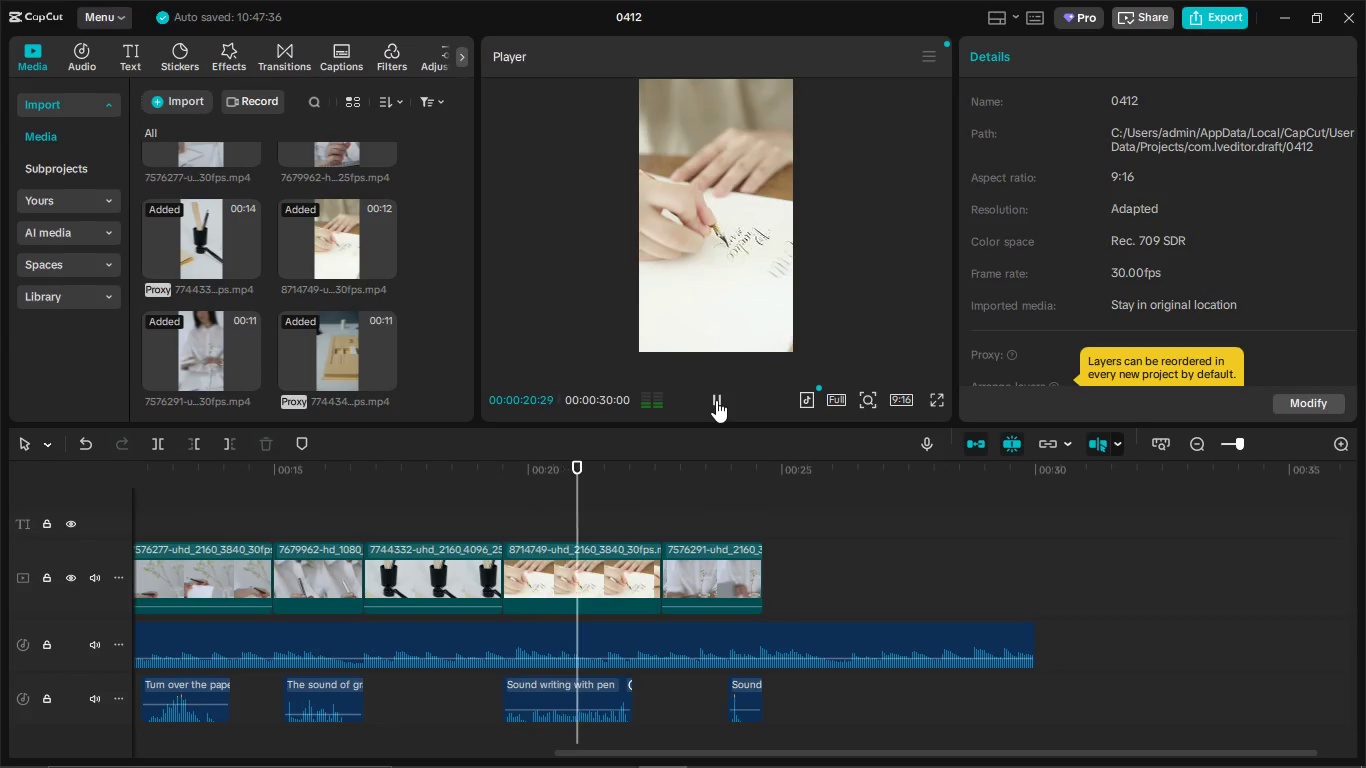 
left_click_drag(start_coordinate=[719, 400], to_coordinate=[719, 420])
 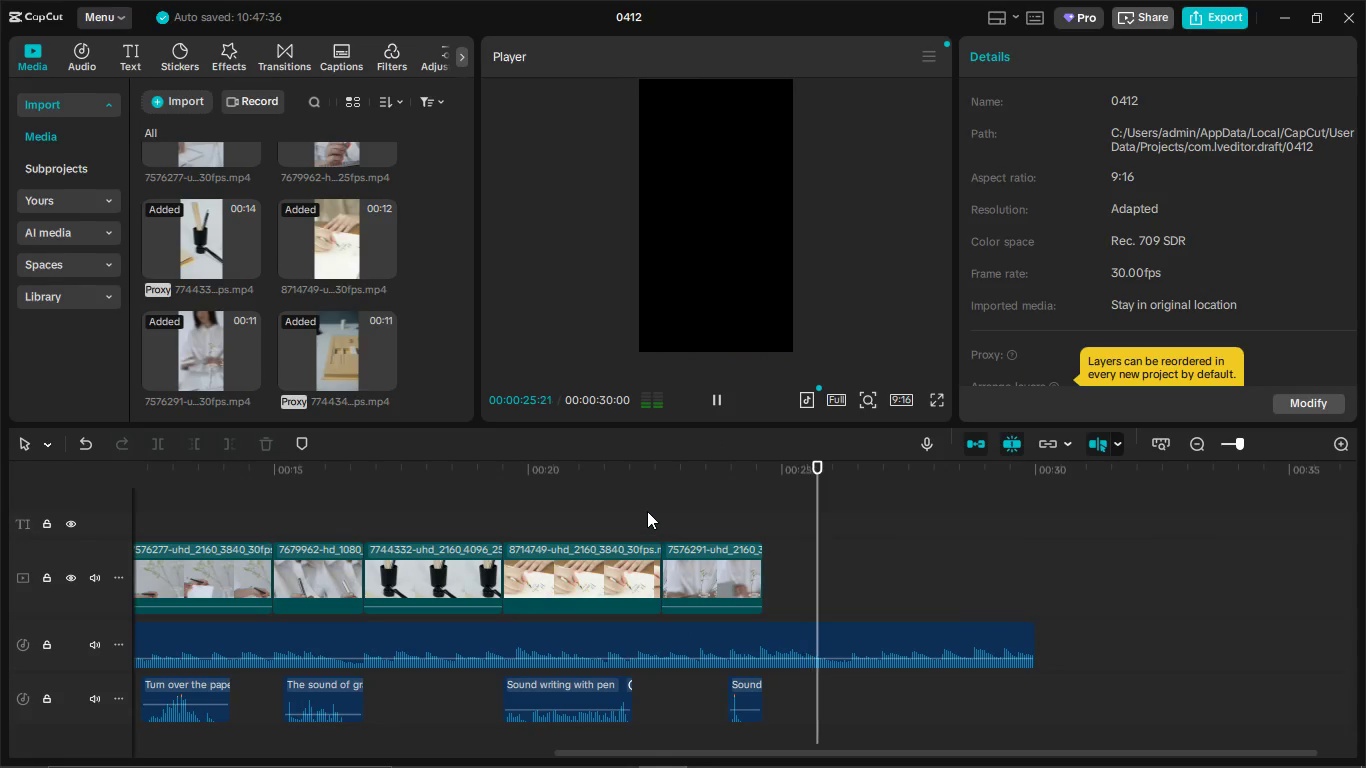 
left_click([647, 511])
 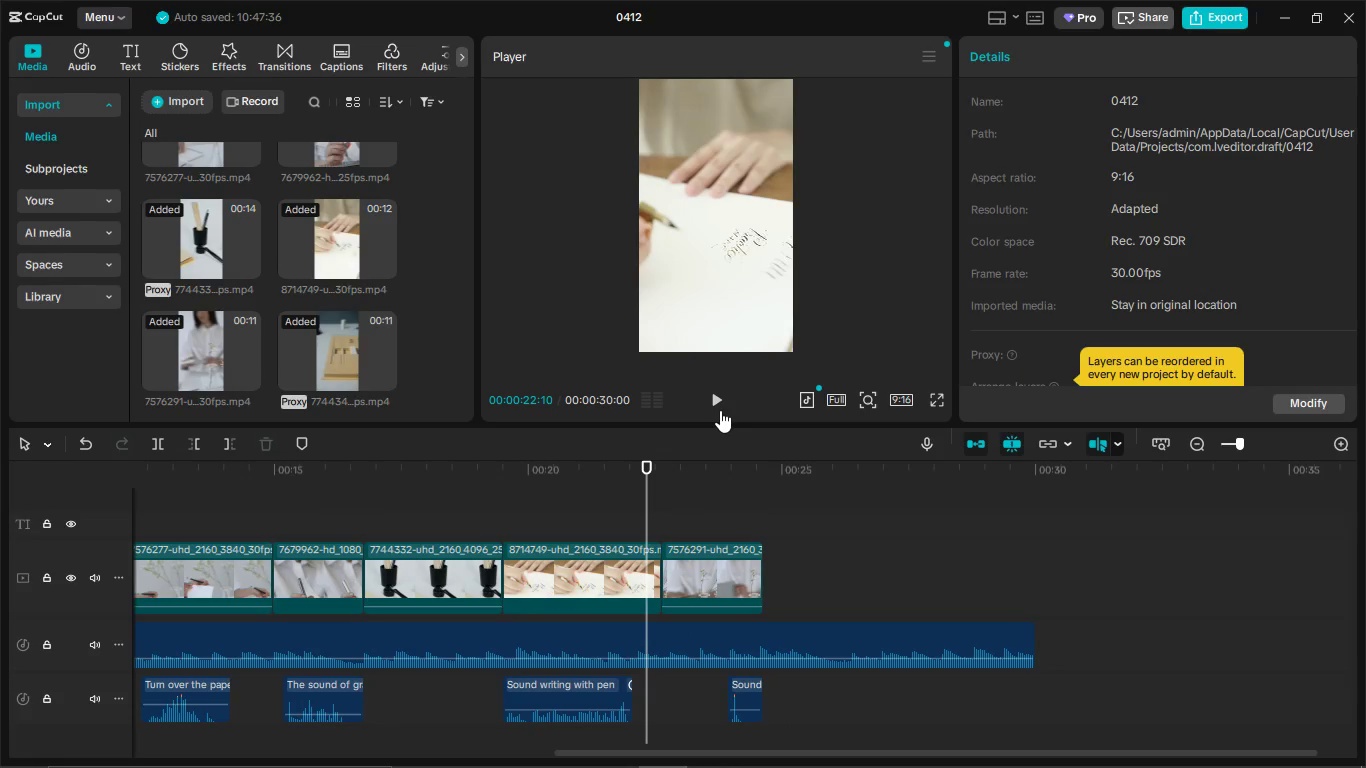 
left_click([720, 408])
 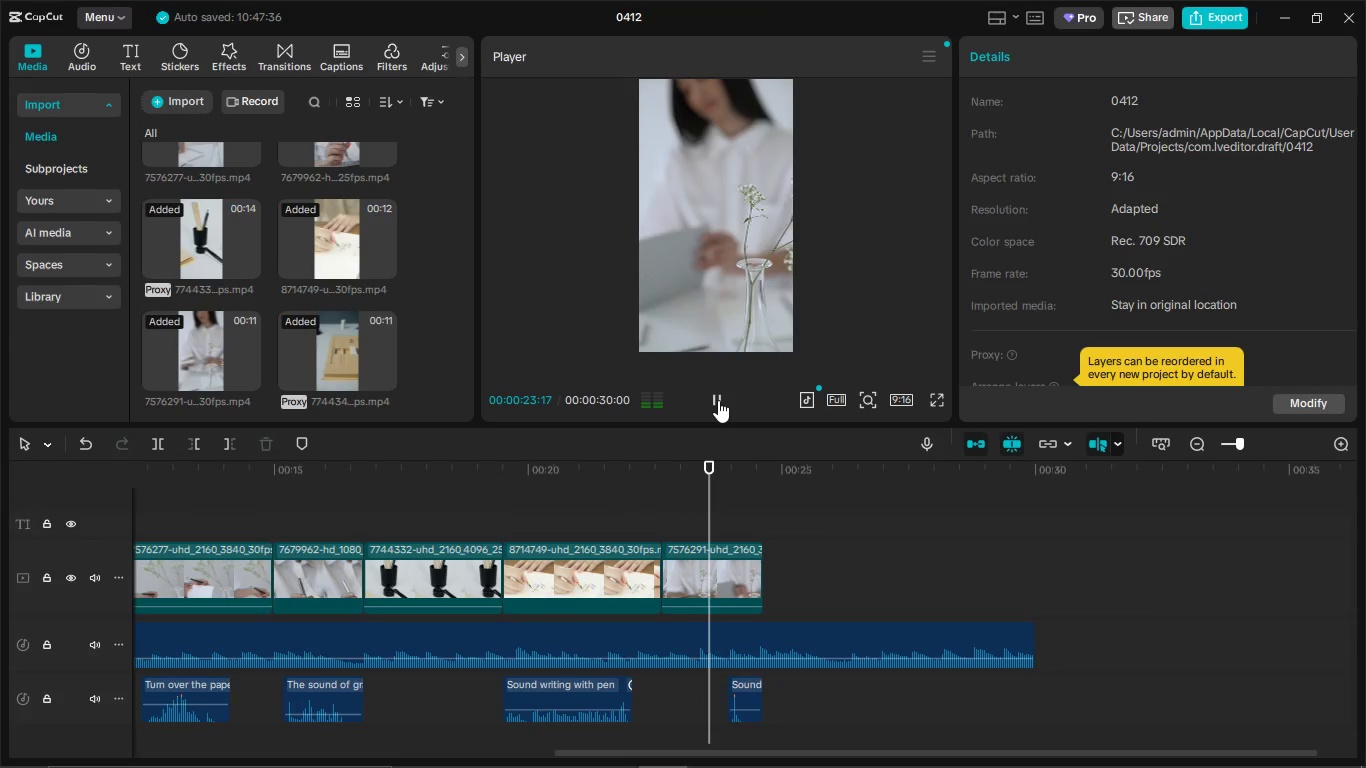 
left_click([718, 400])
 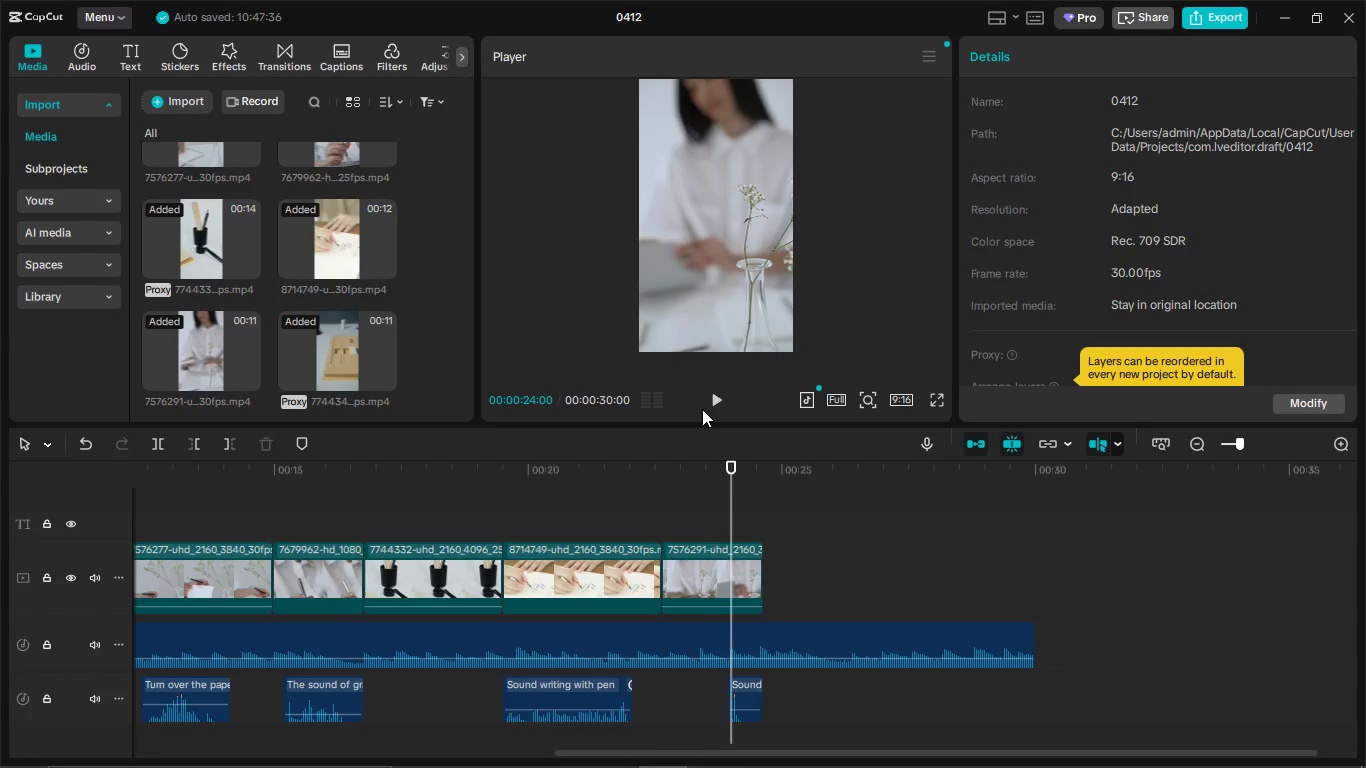 
left_click([712, 401])
 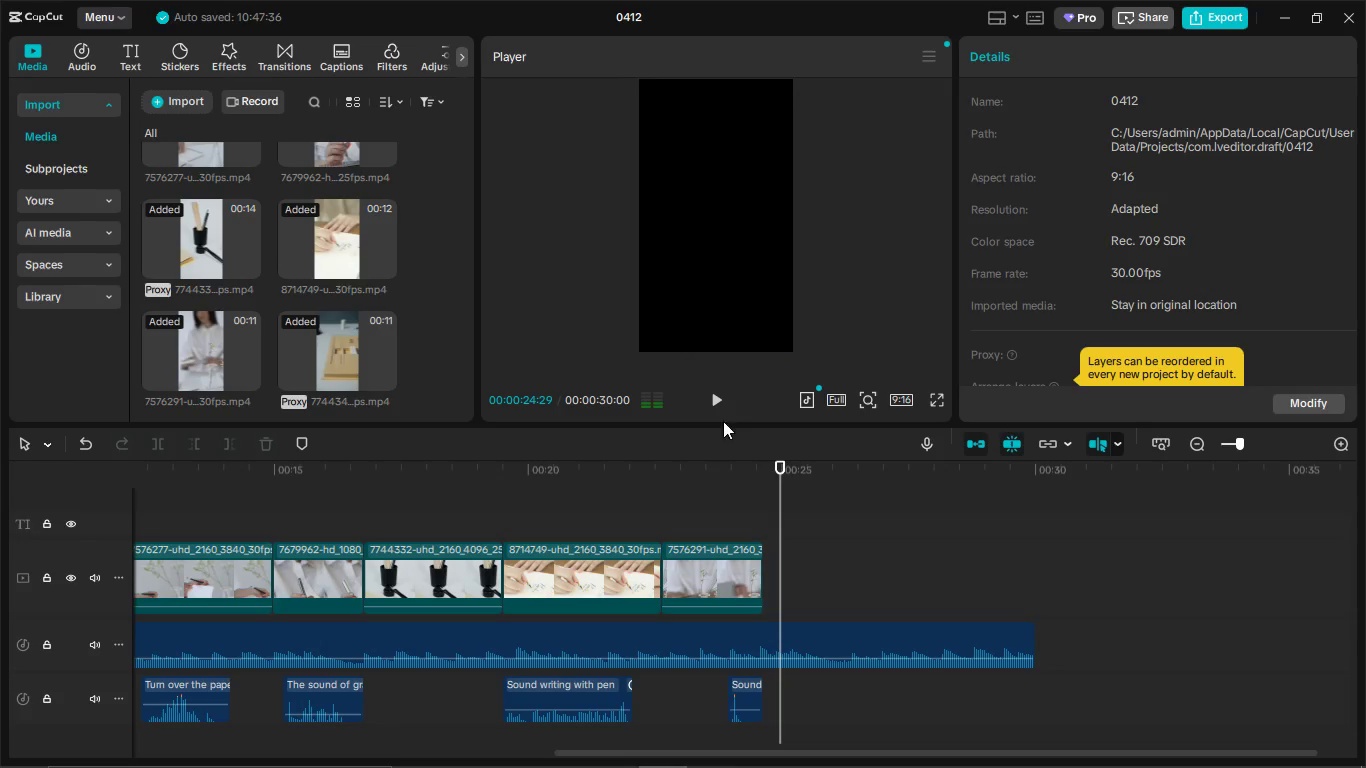 
key(Alt+AltLeft)
 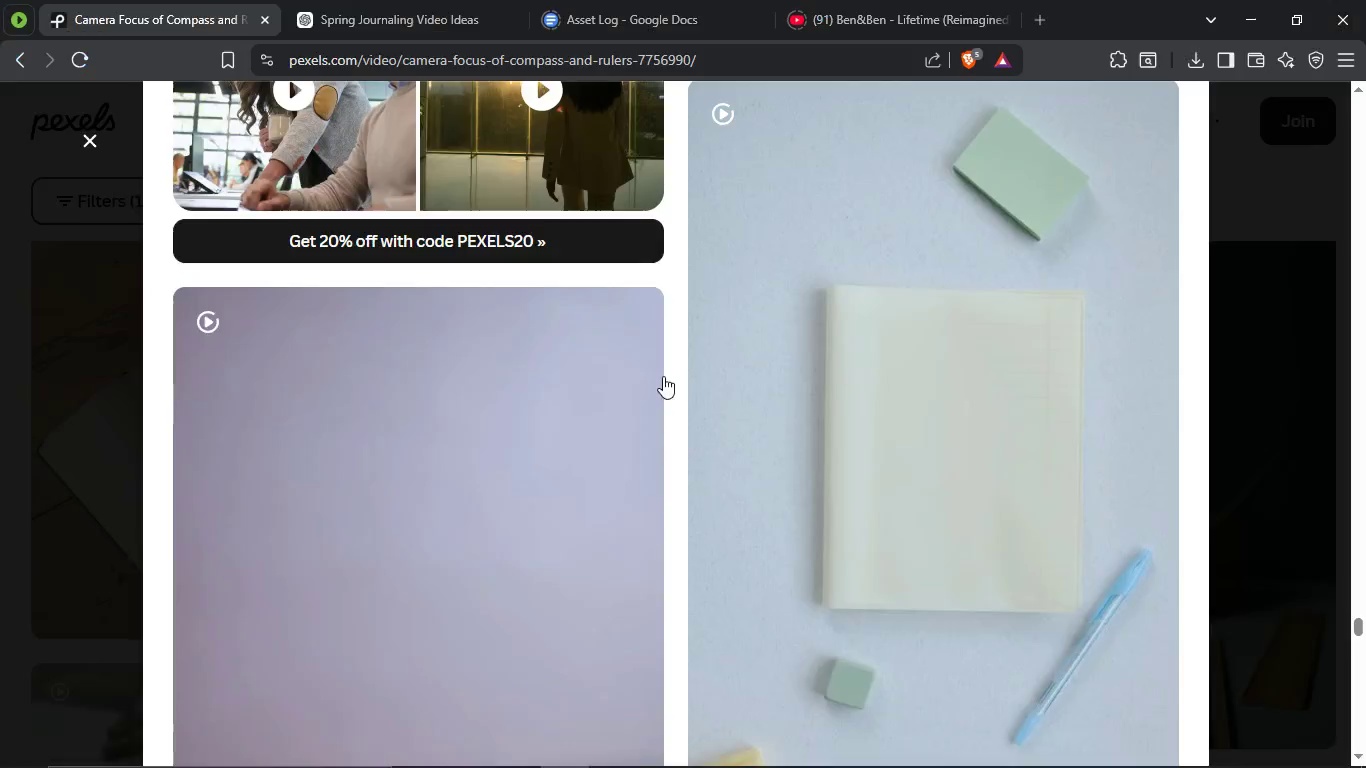 
key(Alt+Tab)
 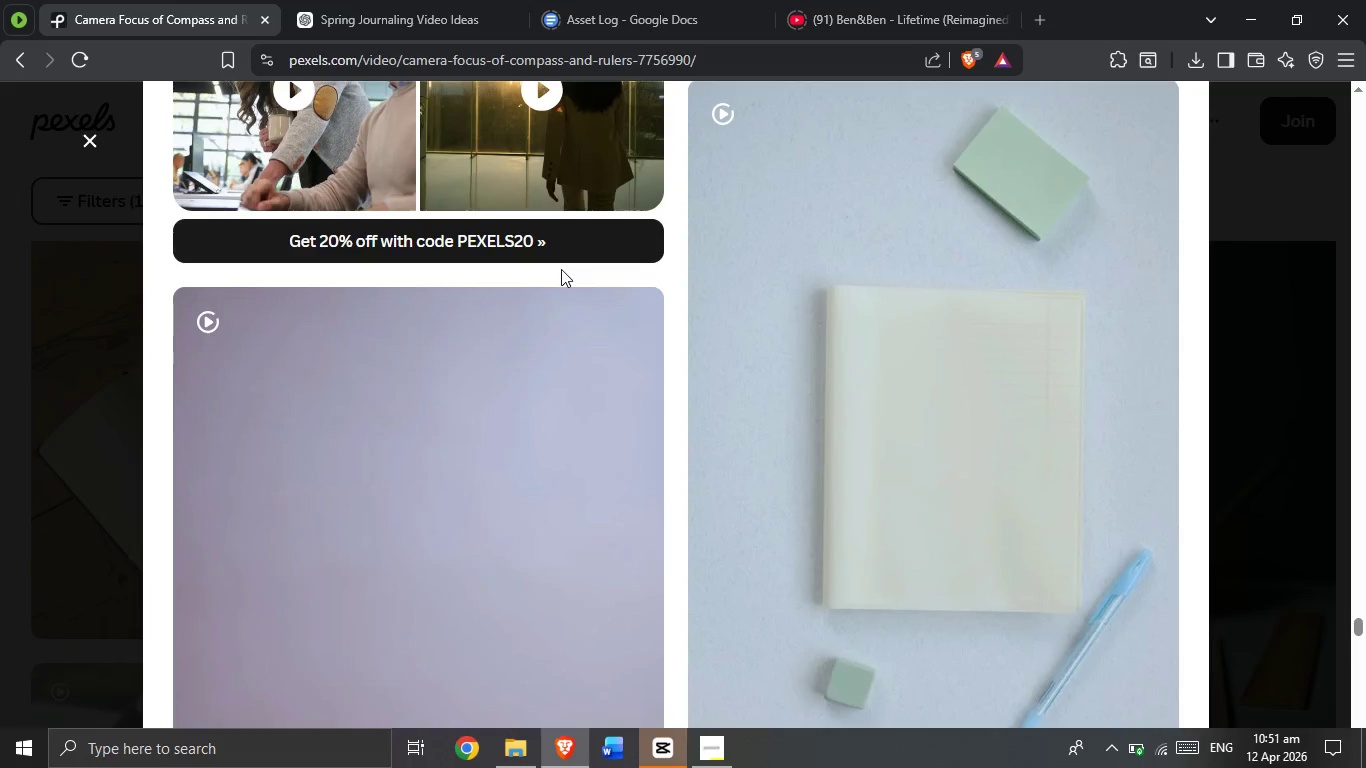 
scroll: coordinate [563, 304], scroll_direction: down, amount: 10.0
 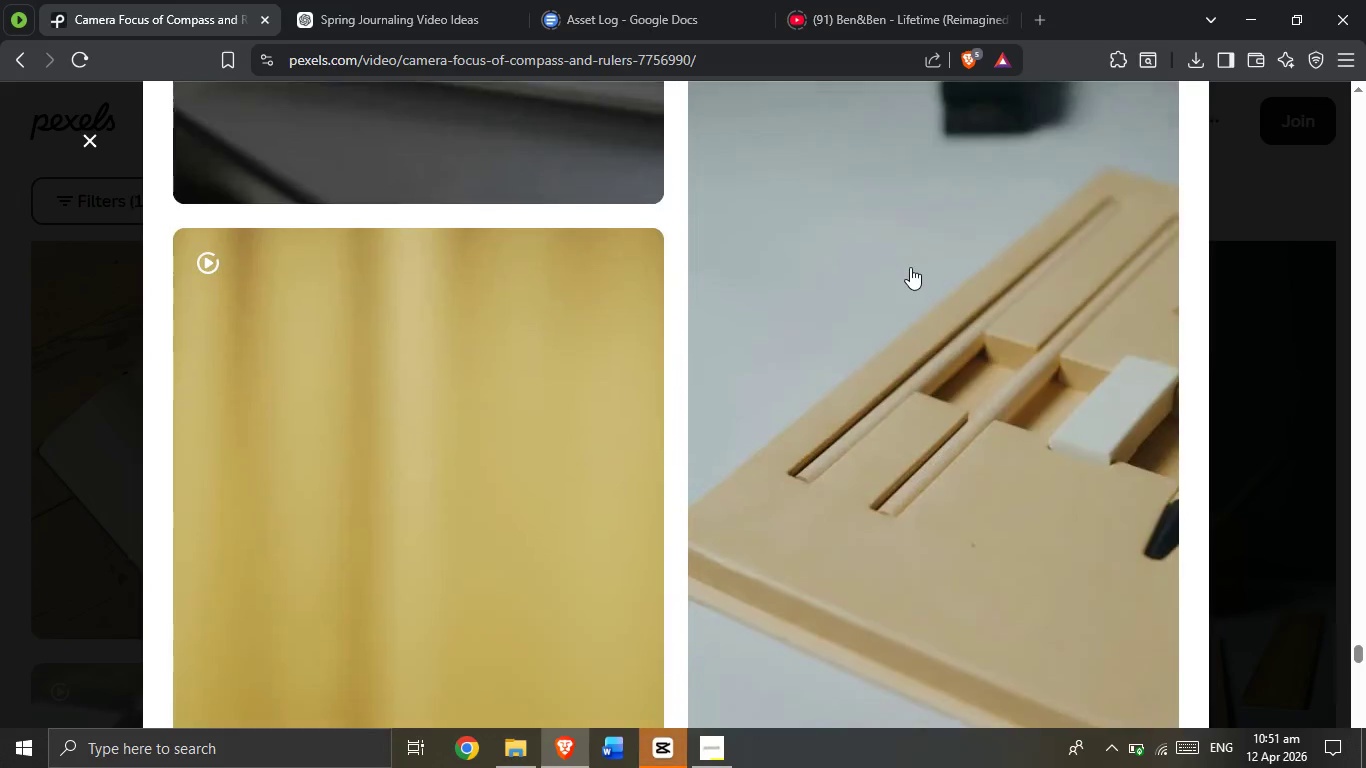 
left_click([940, 167])
 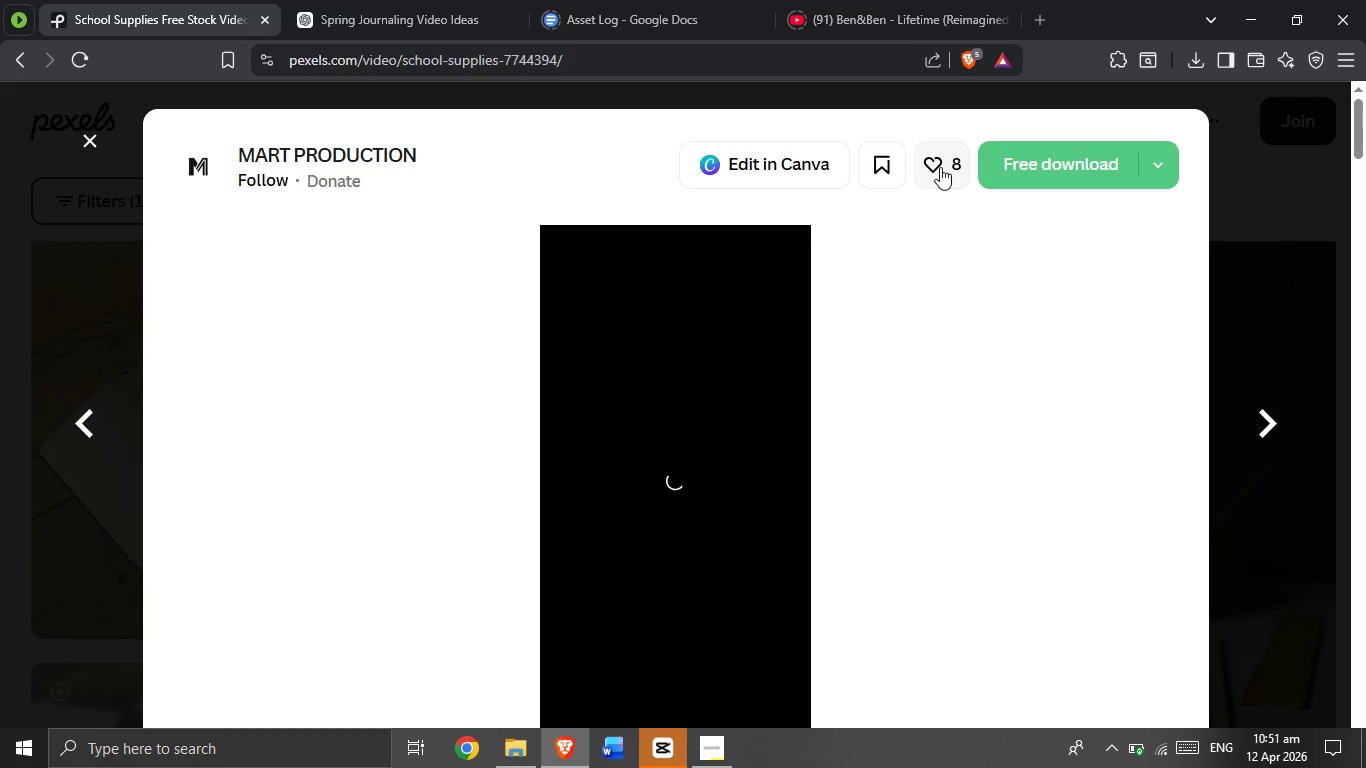 
scroll: coordinate [940, 167], scroll_direction: down, amount: 8.0
 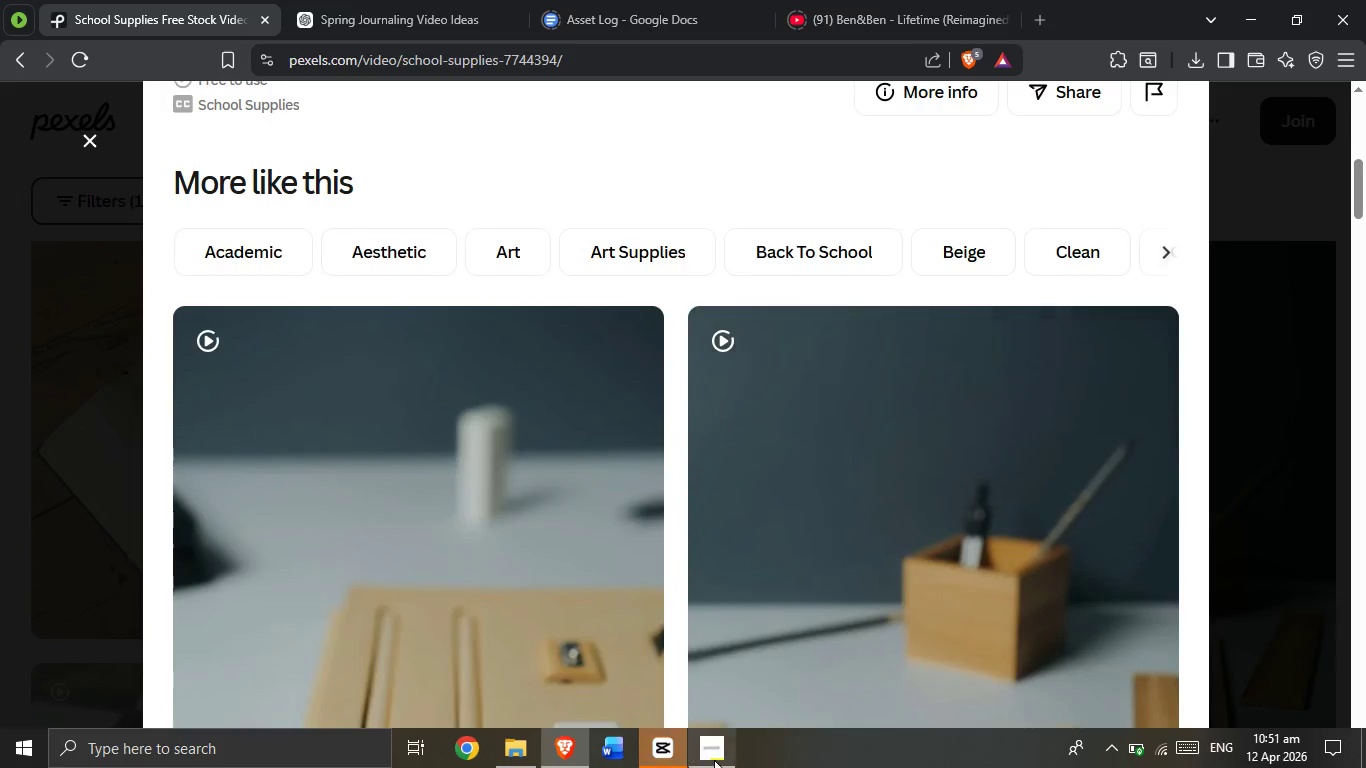 
left_click([731, 747])